 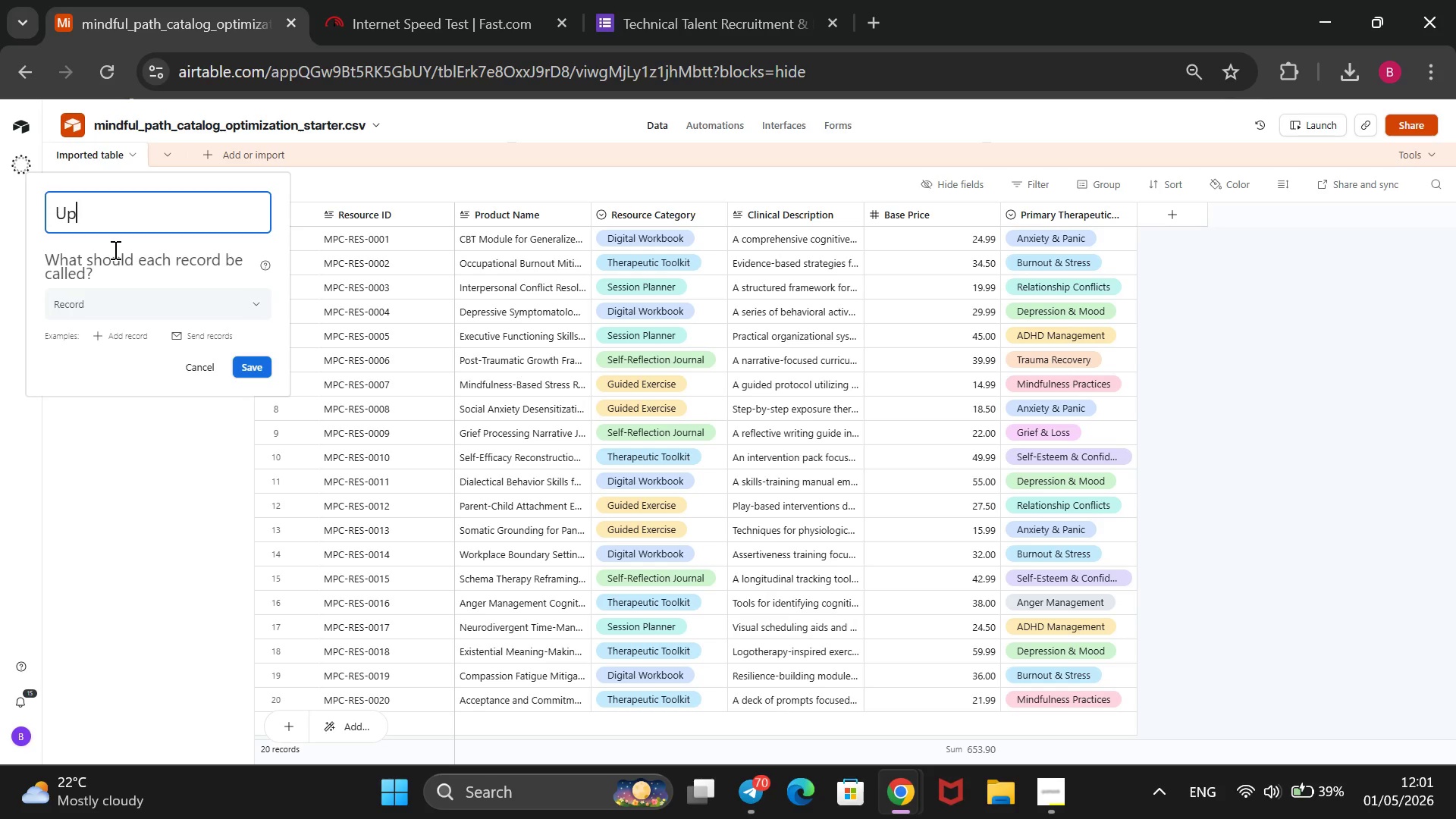 
hold_key(key=ShiftRight, duration=0.48)
 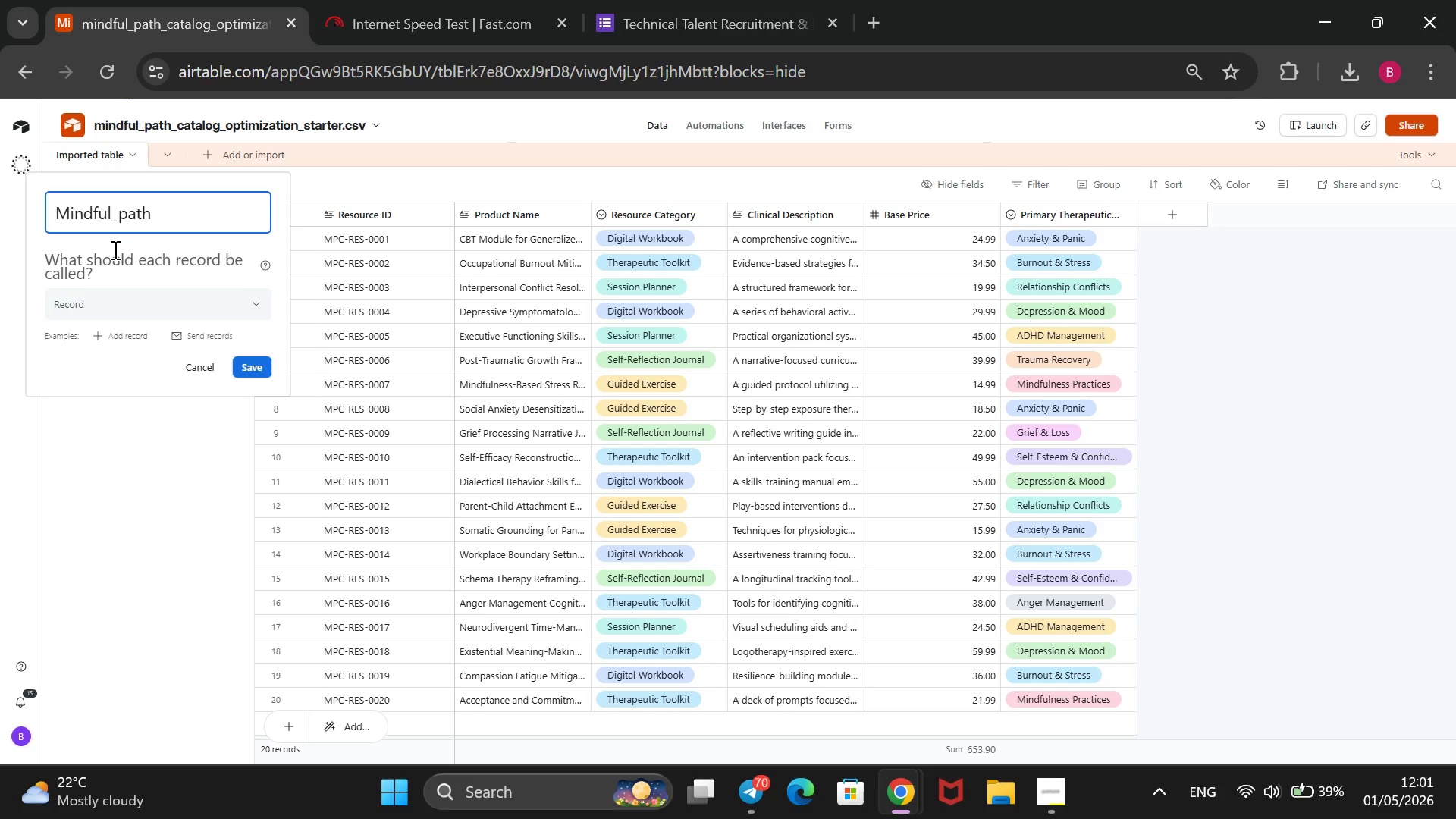 
hold_key(key=ShiftRight, duration=0.48)
 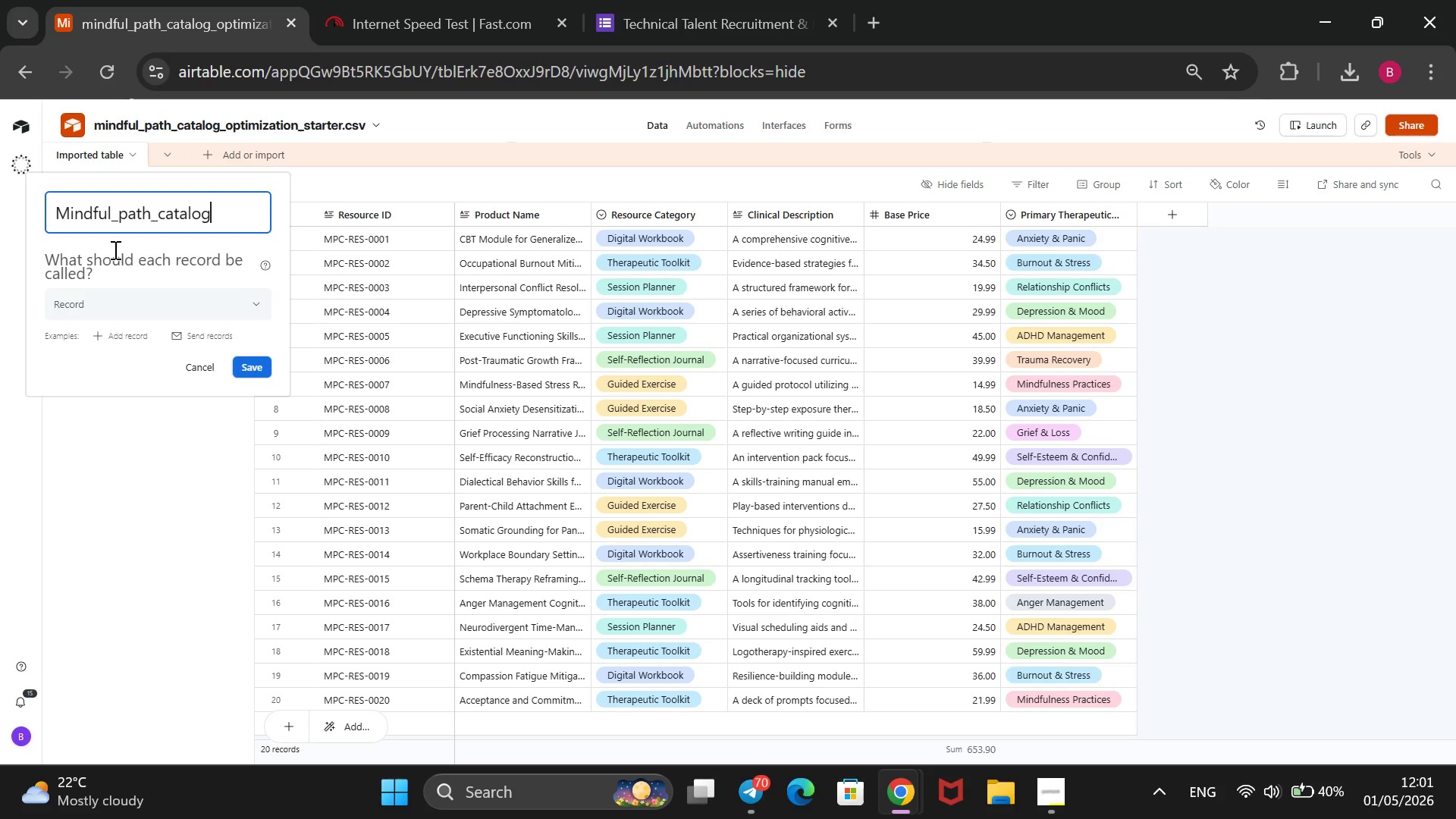 
key(Enter)
 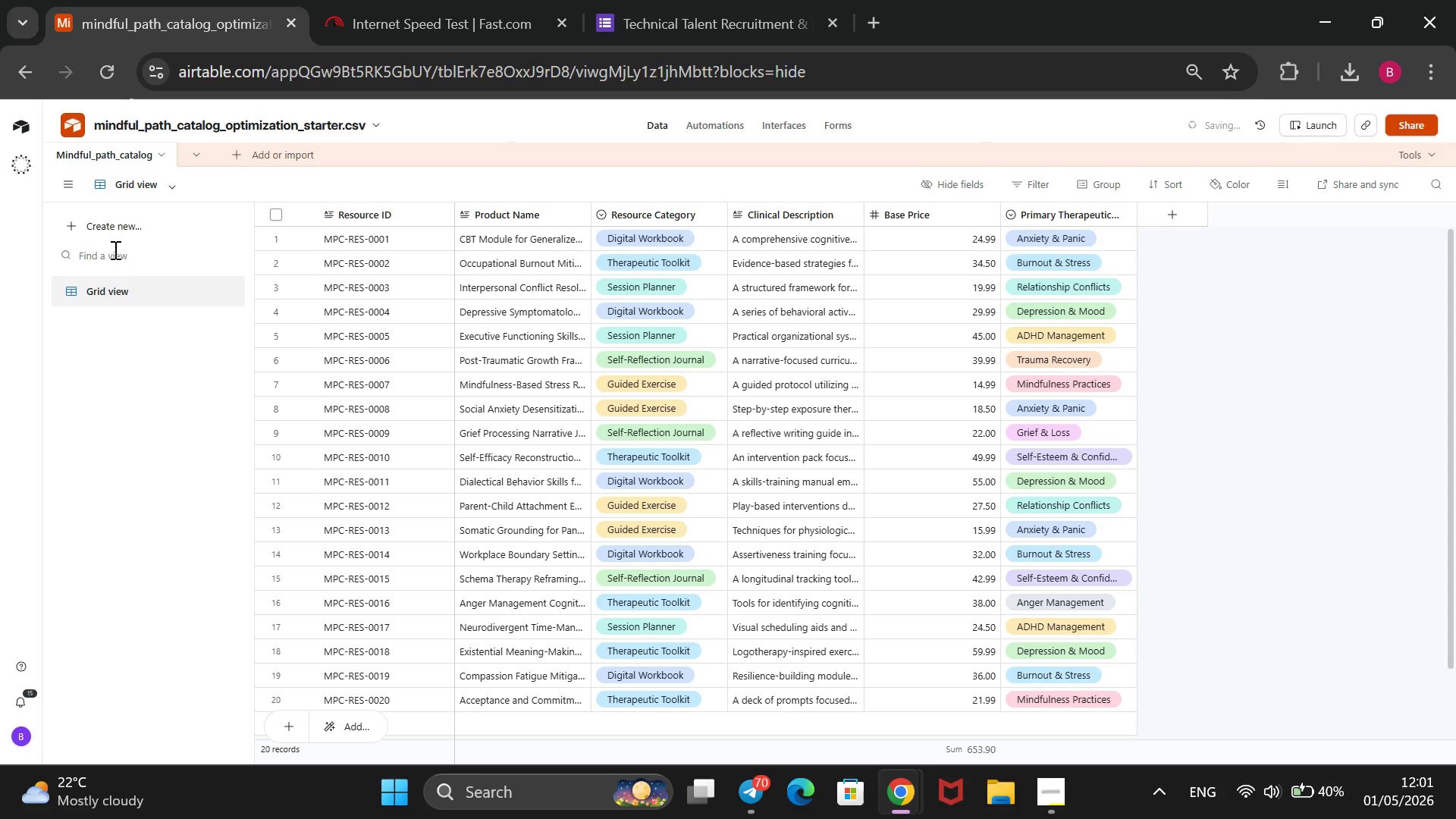 
wait(12.94)
 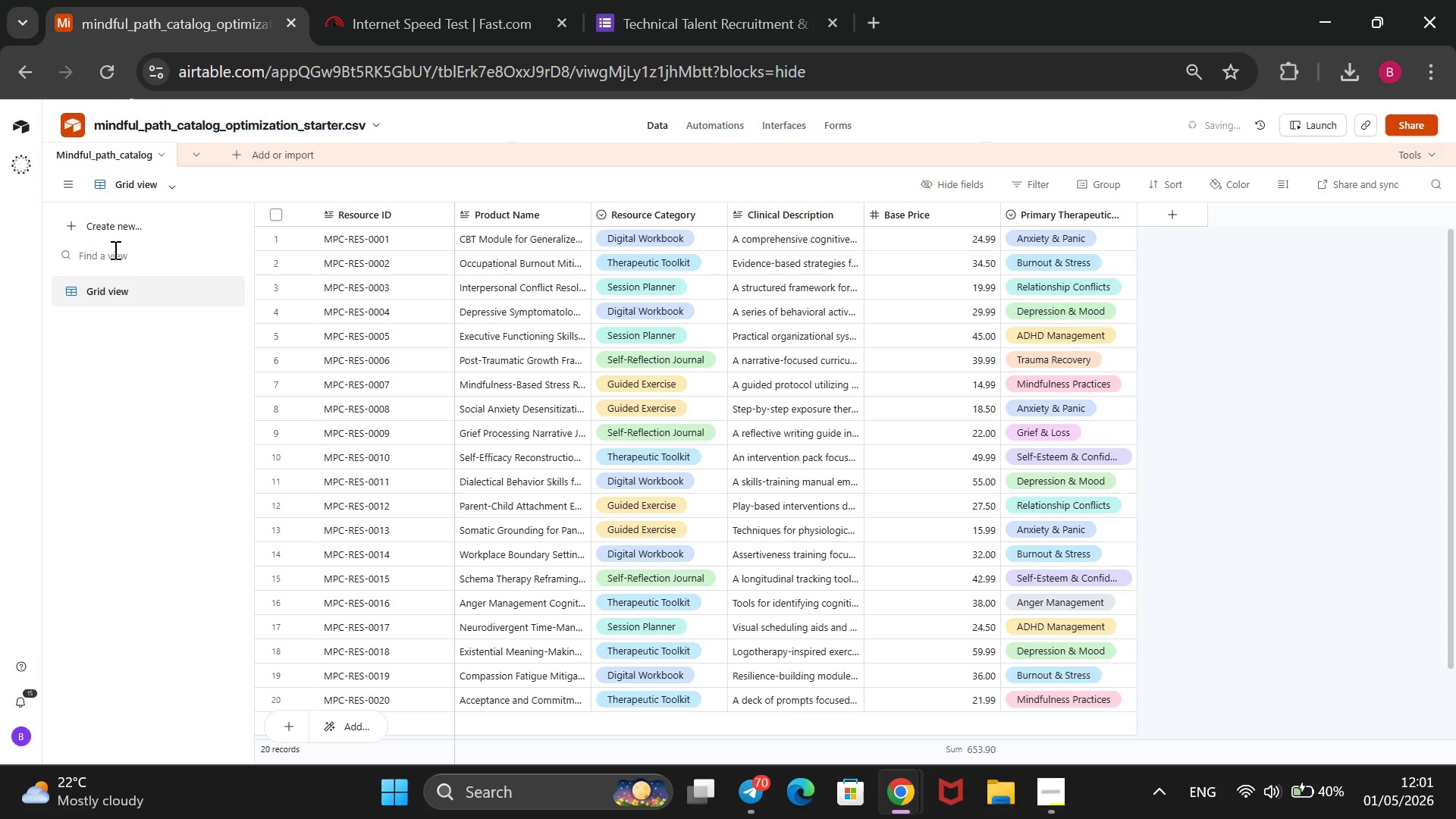 
right_click([537, 217])
 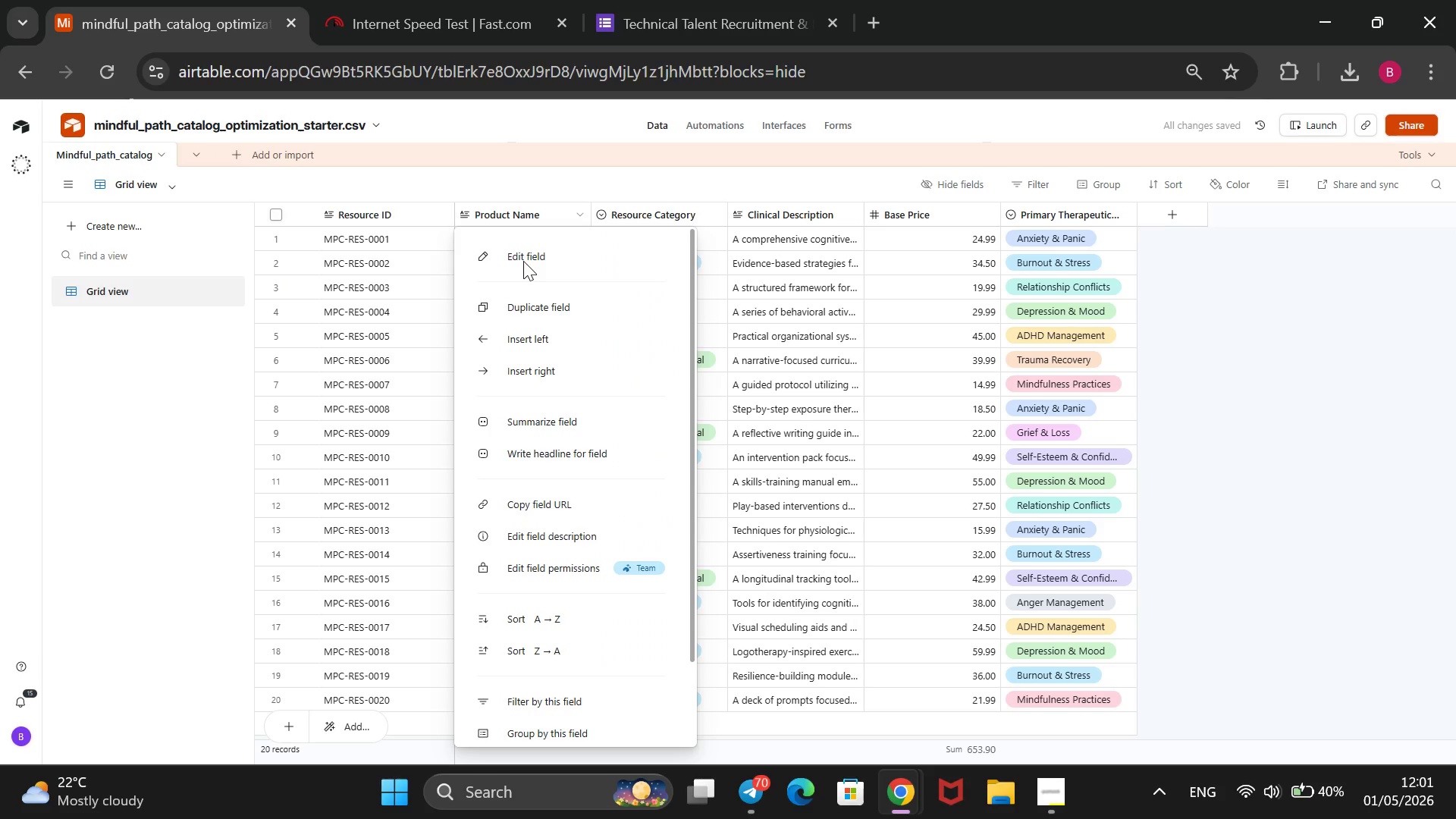 
wait(5.47)
 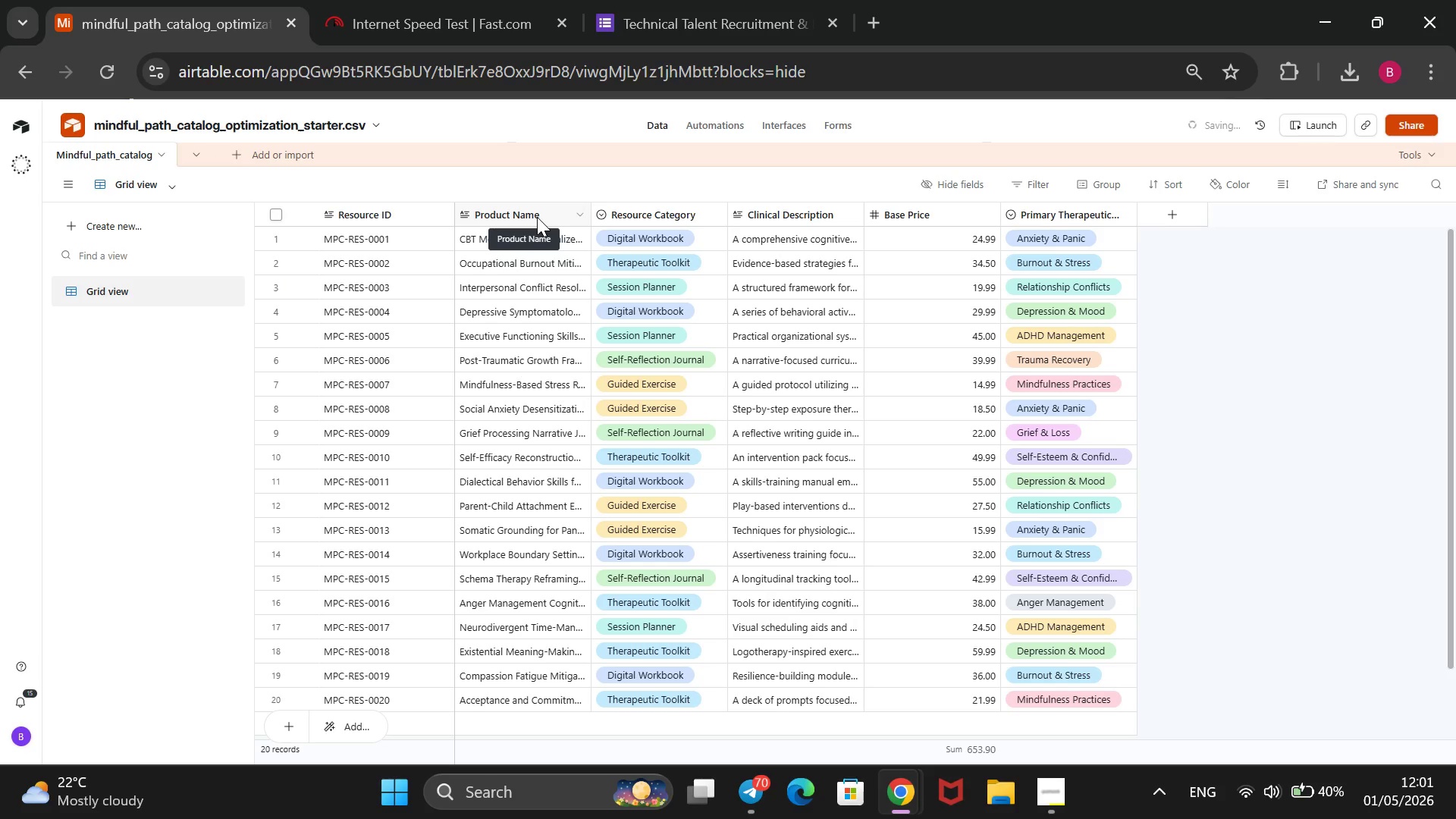 
left_click([545, 264])
 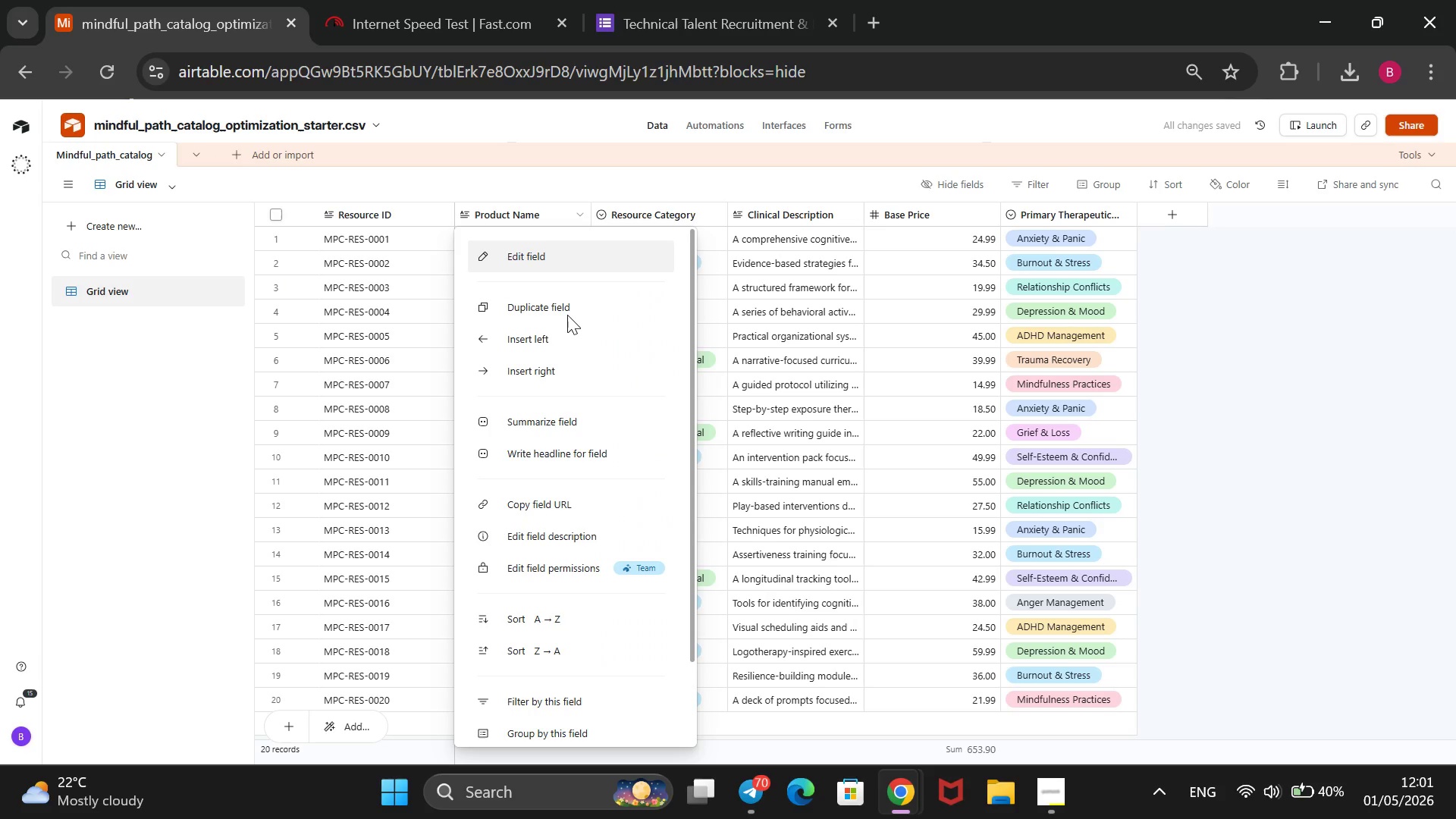 
wait(9.19)
 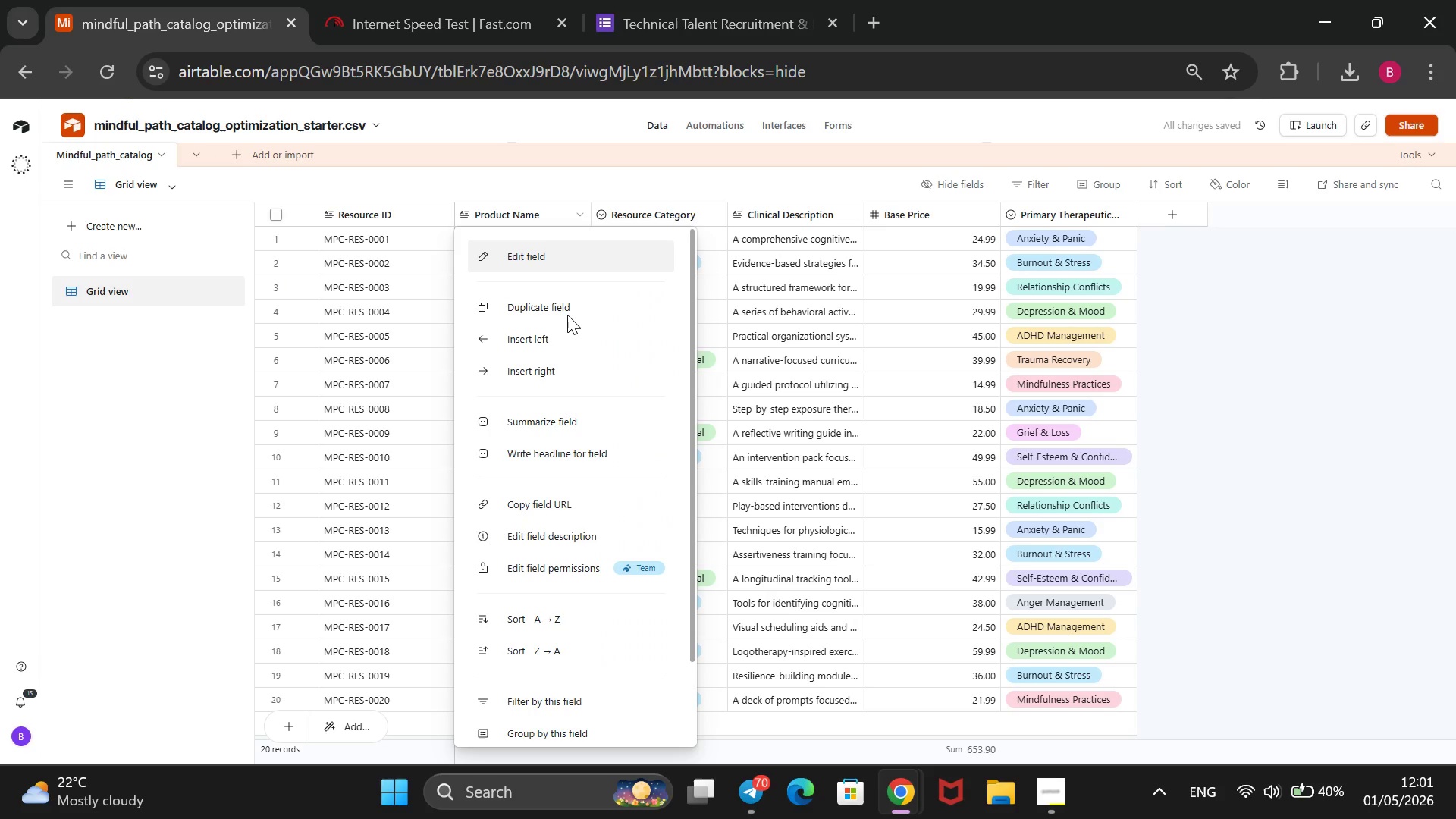 
left_click([729, 287])
 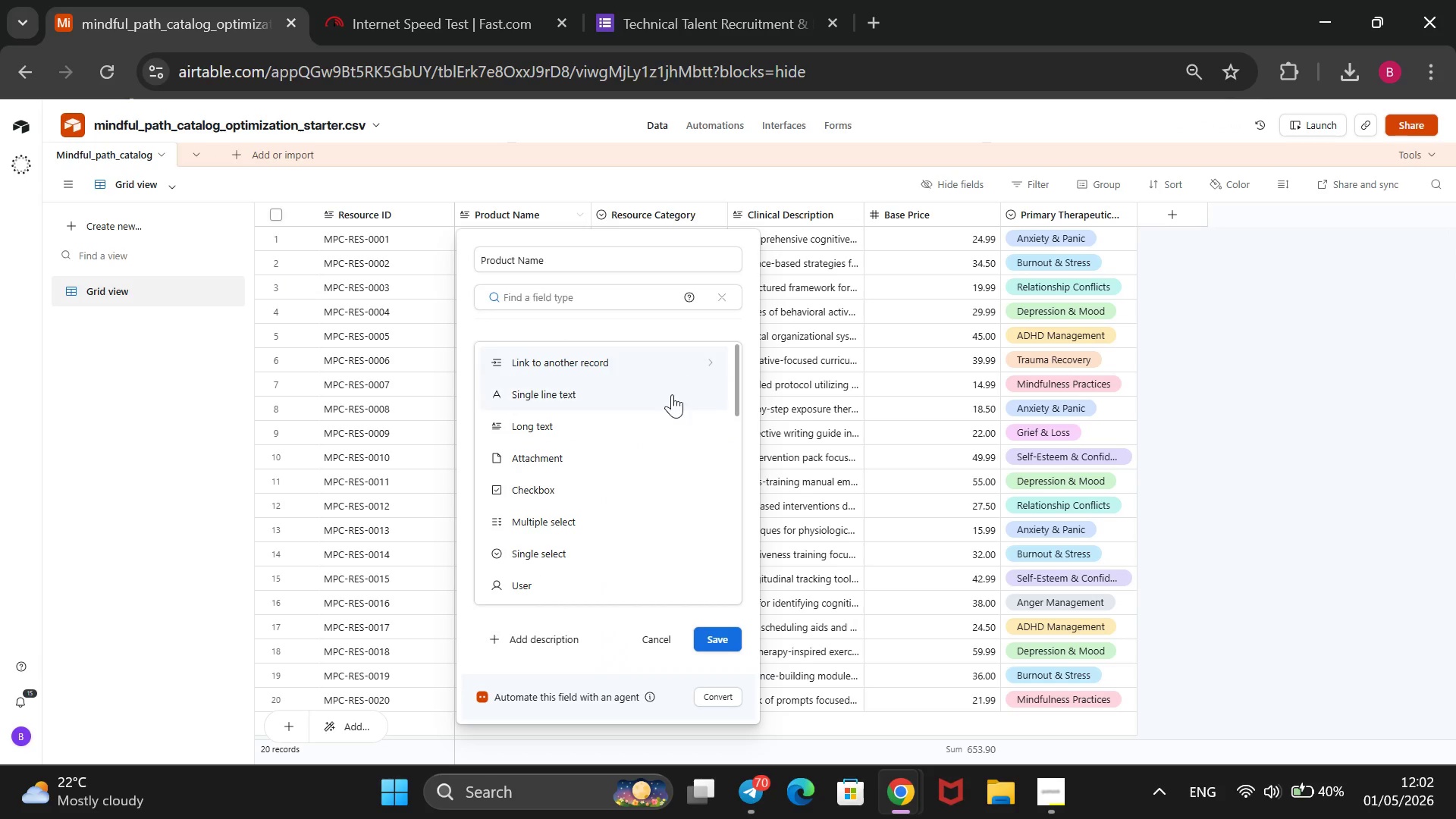 
left_click([661, 408])
 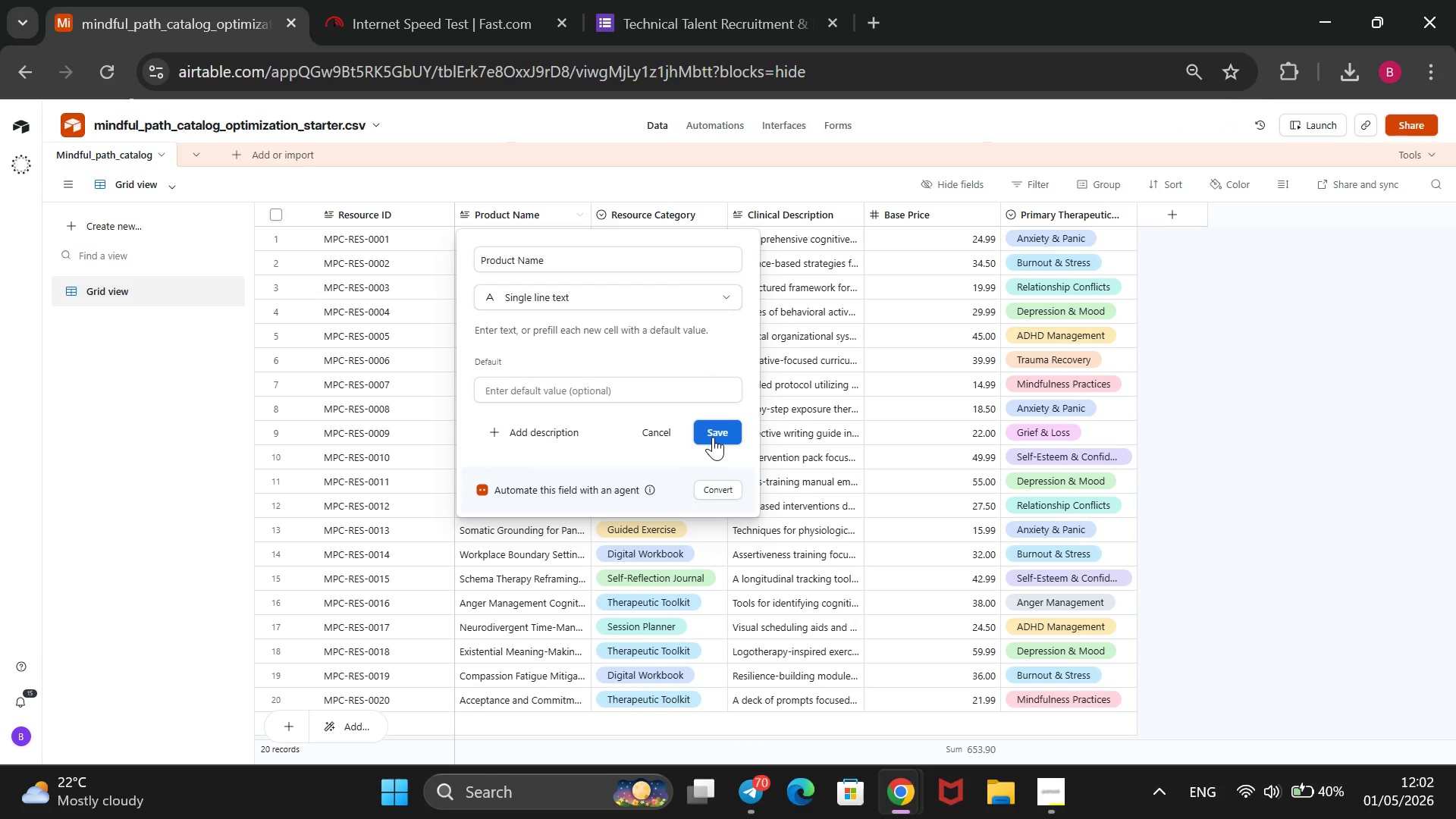 
left_click([712, 437])
 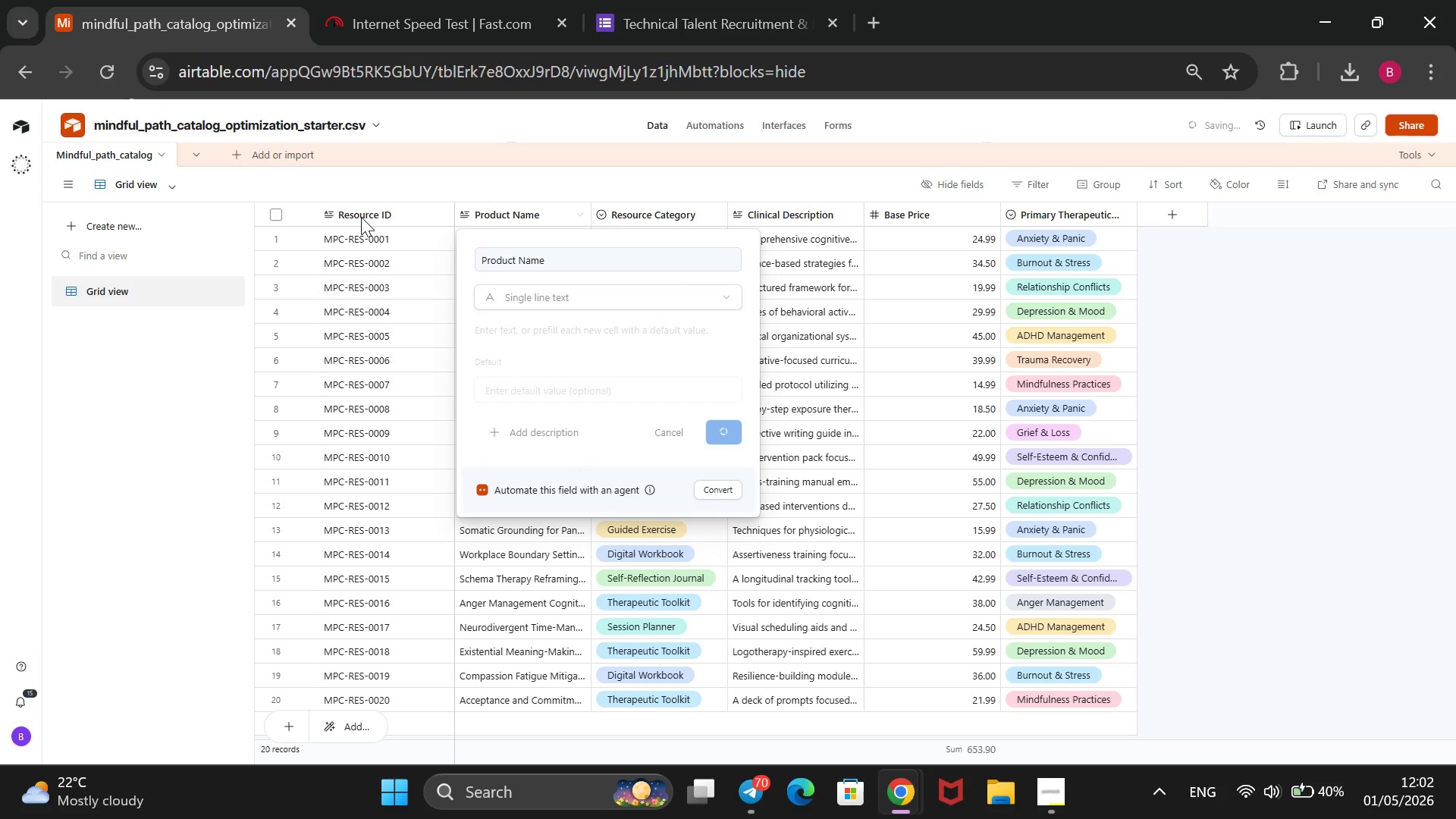 
right_click([361, 217])
 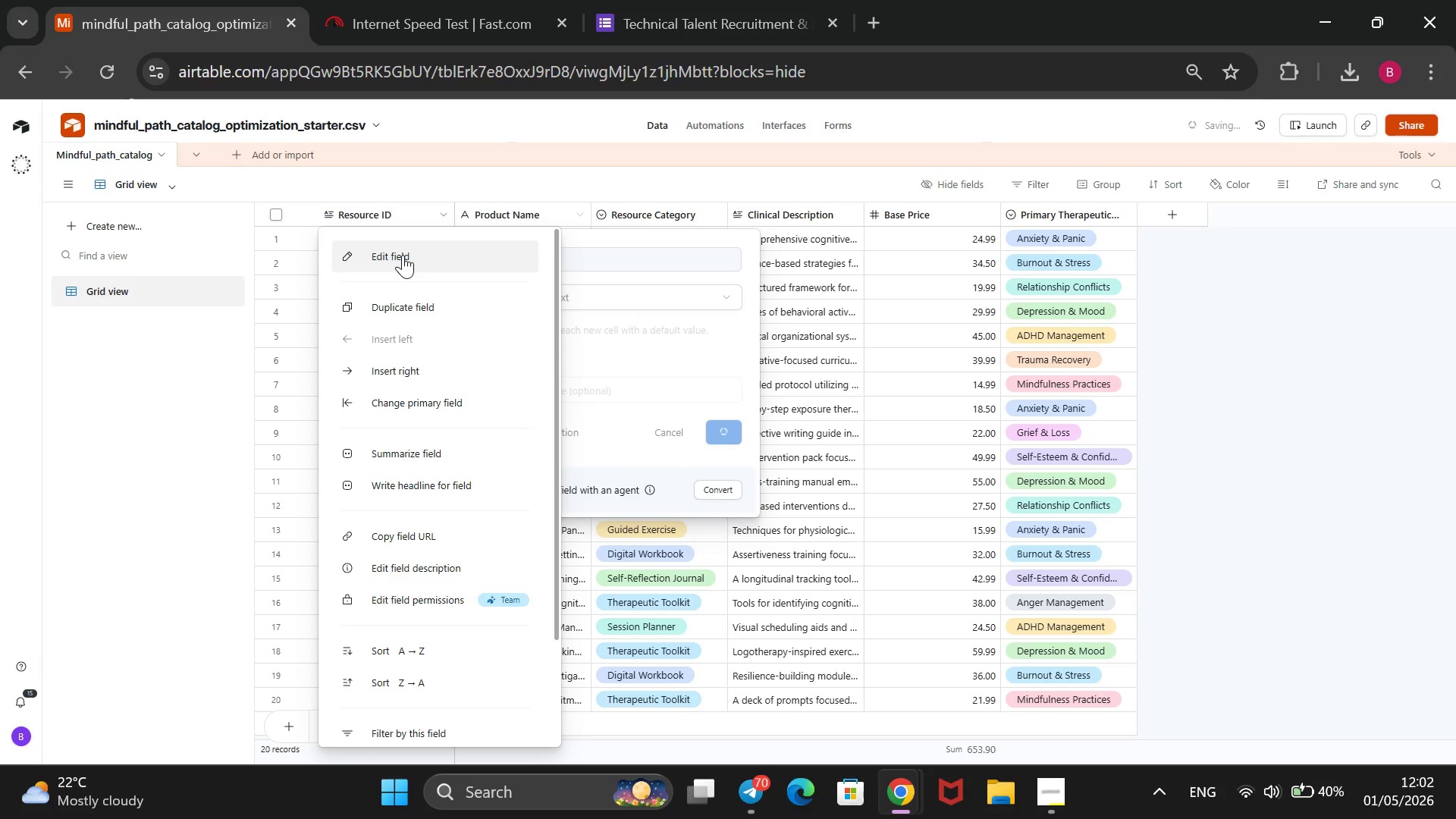 
wait(6.55)
 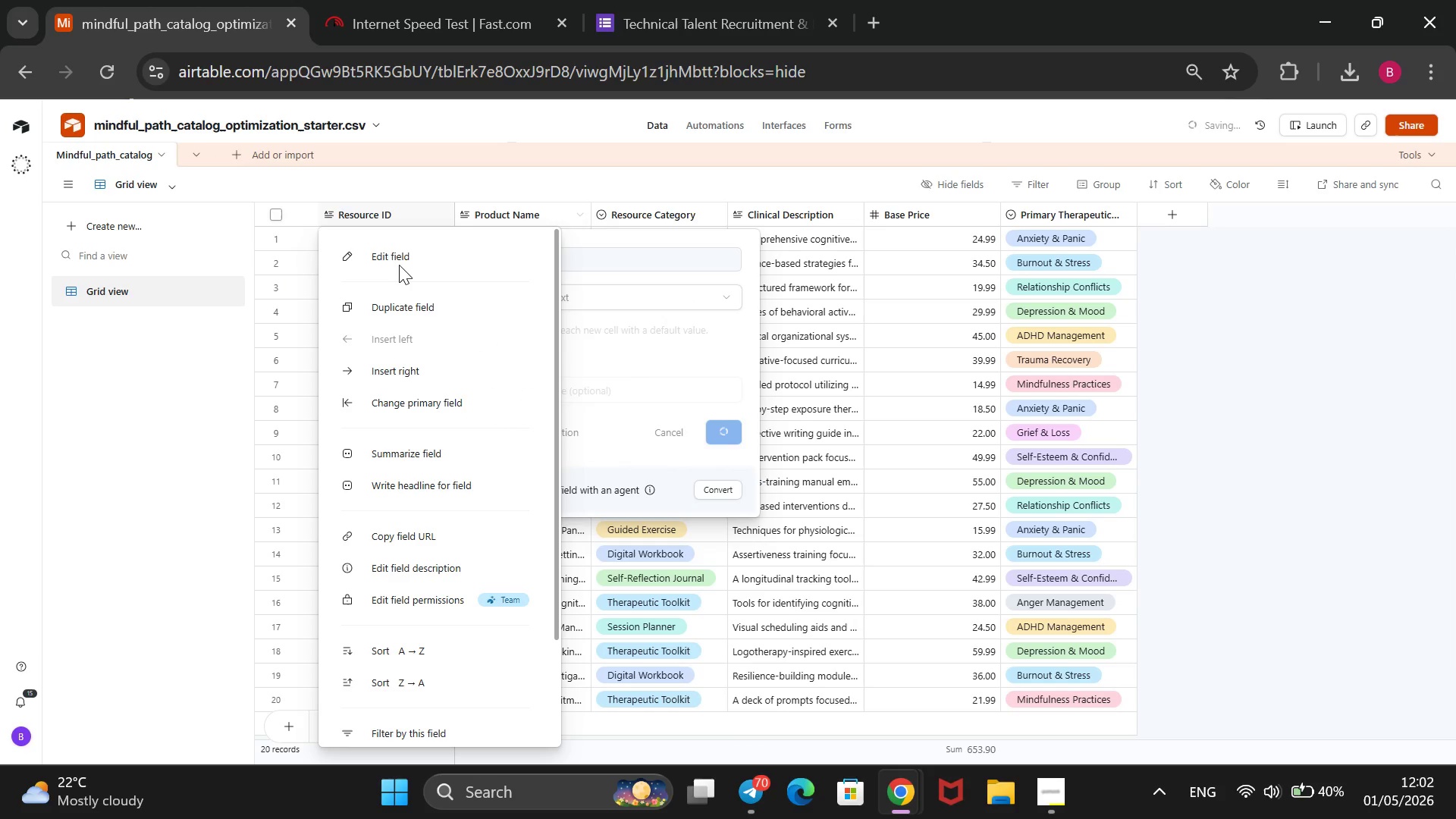 
left_click([403, 255])
 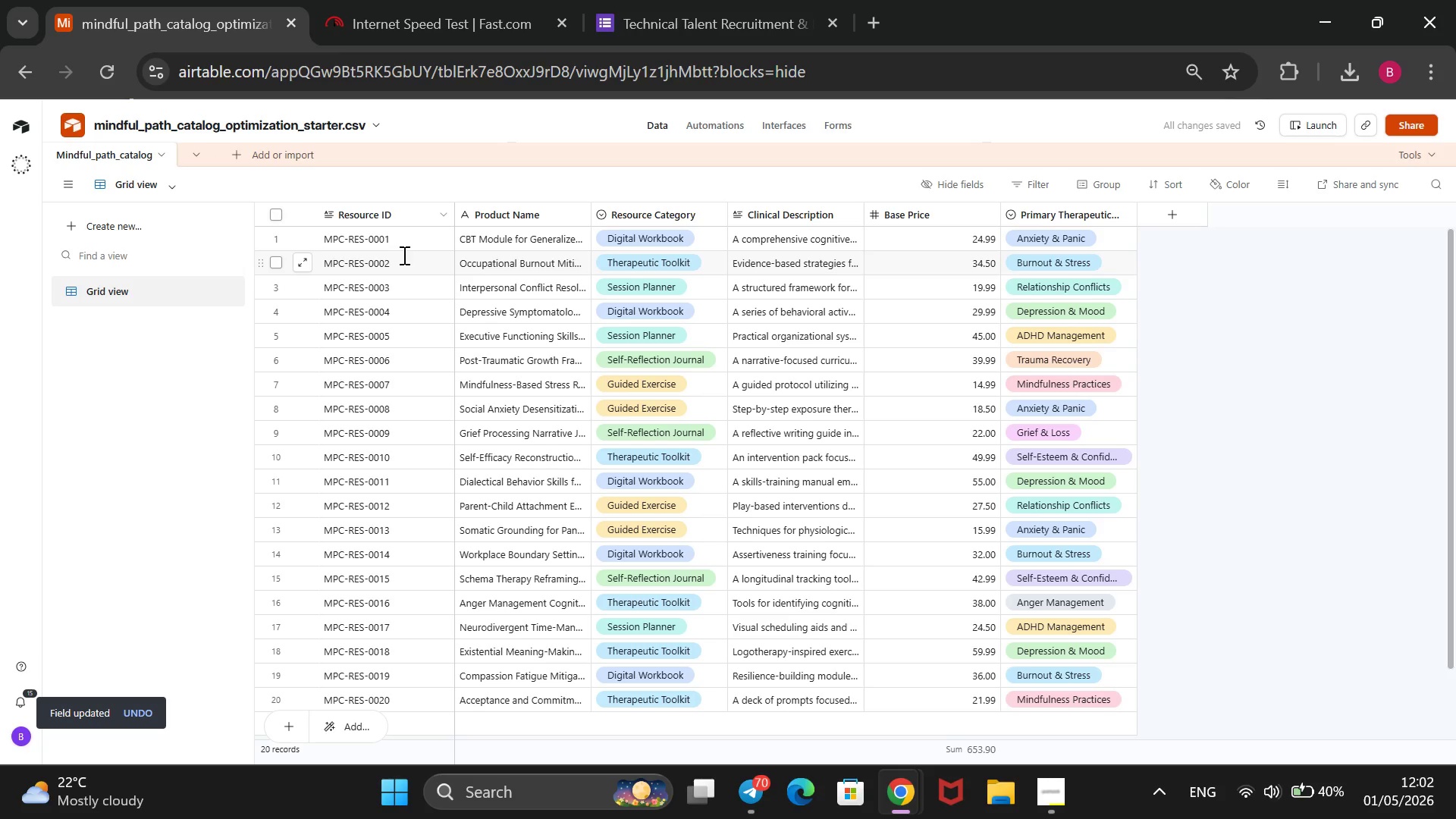 
wait(11.47)
 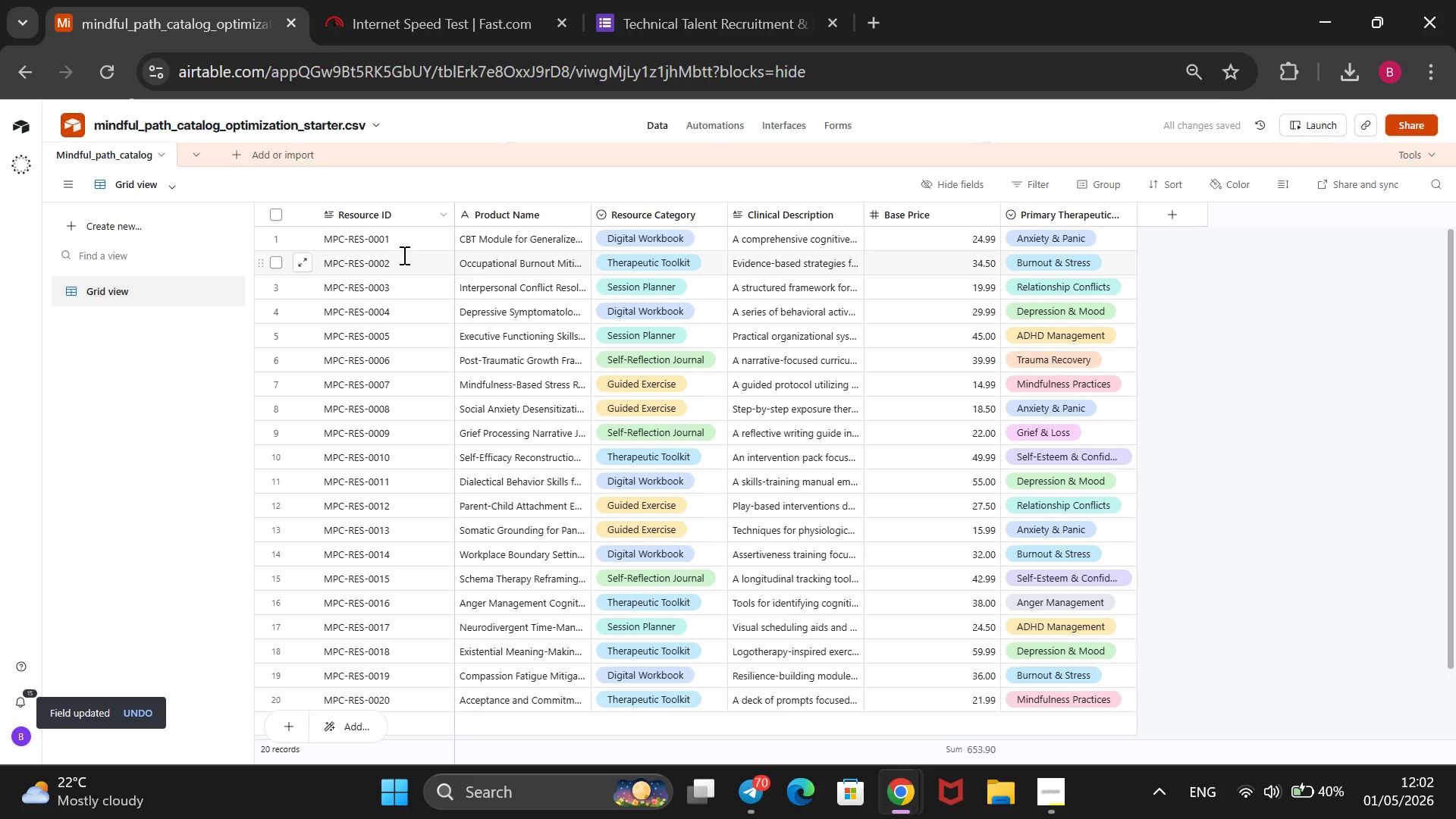 
left_click([575, 301])
 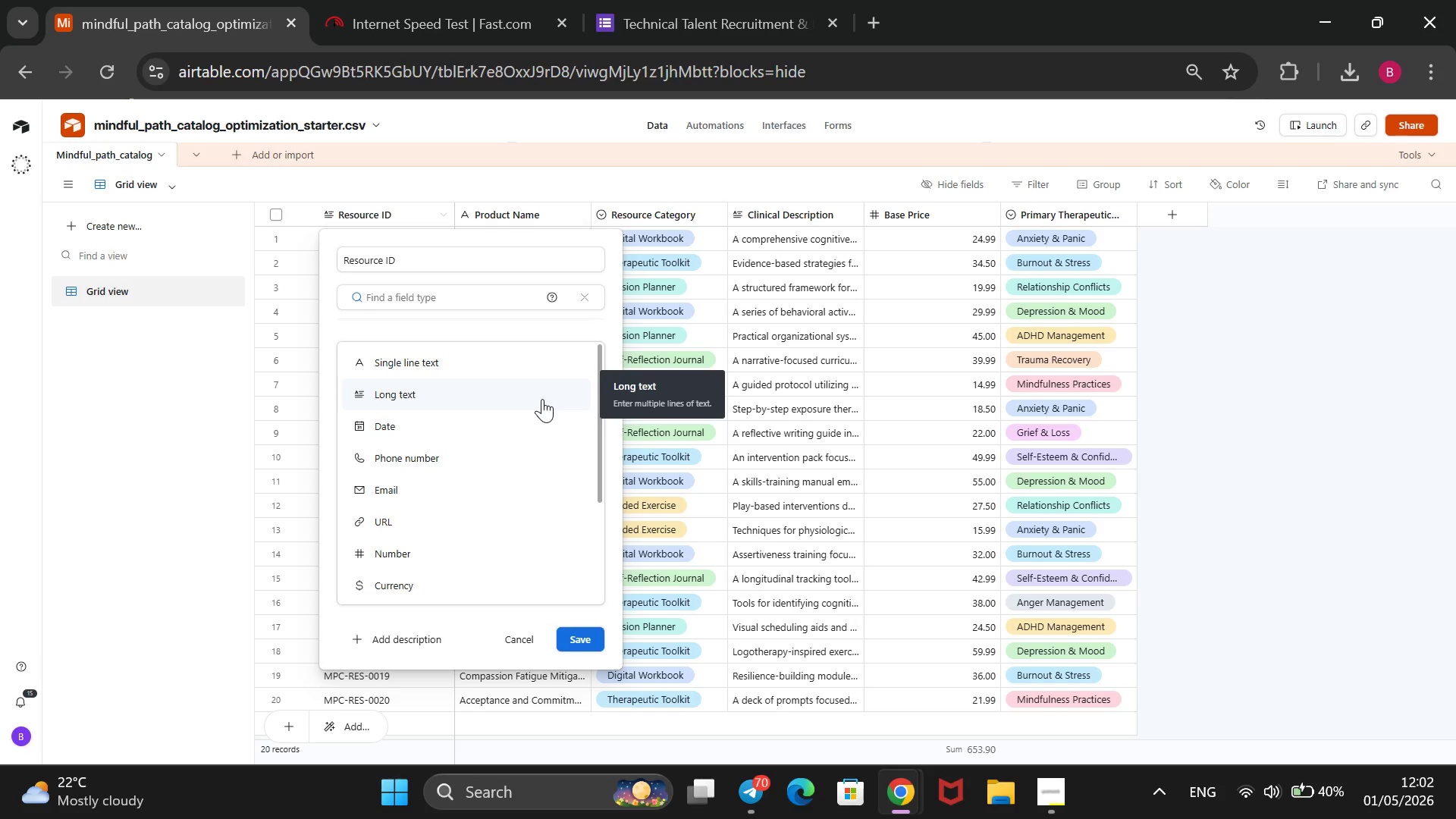 
wait(6.75)
 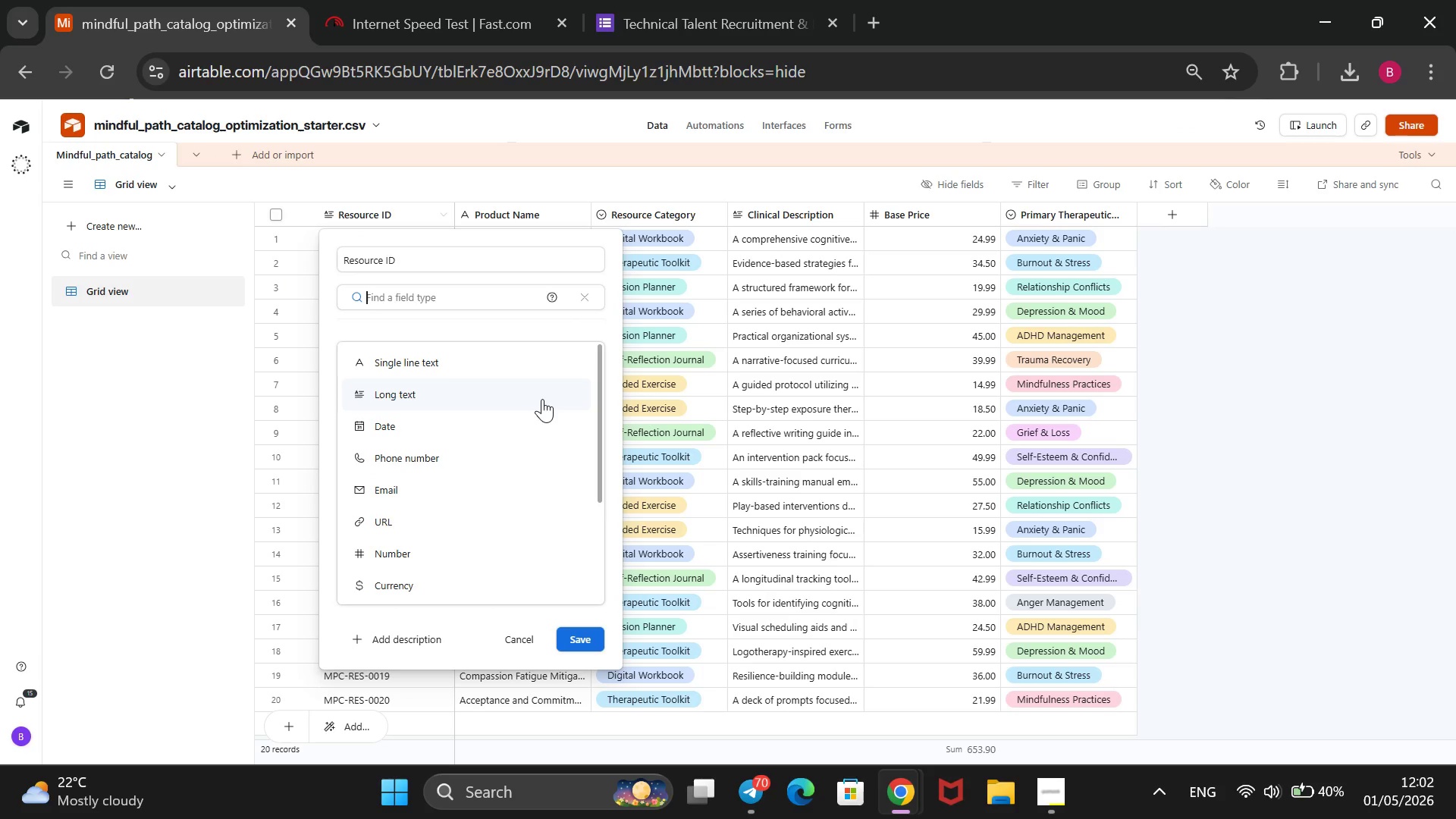 
scroll: coordinate [542, 399], scroll_direction: up, amount: 1.0
 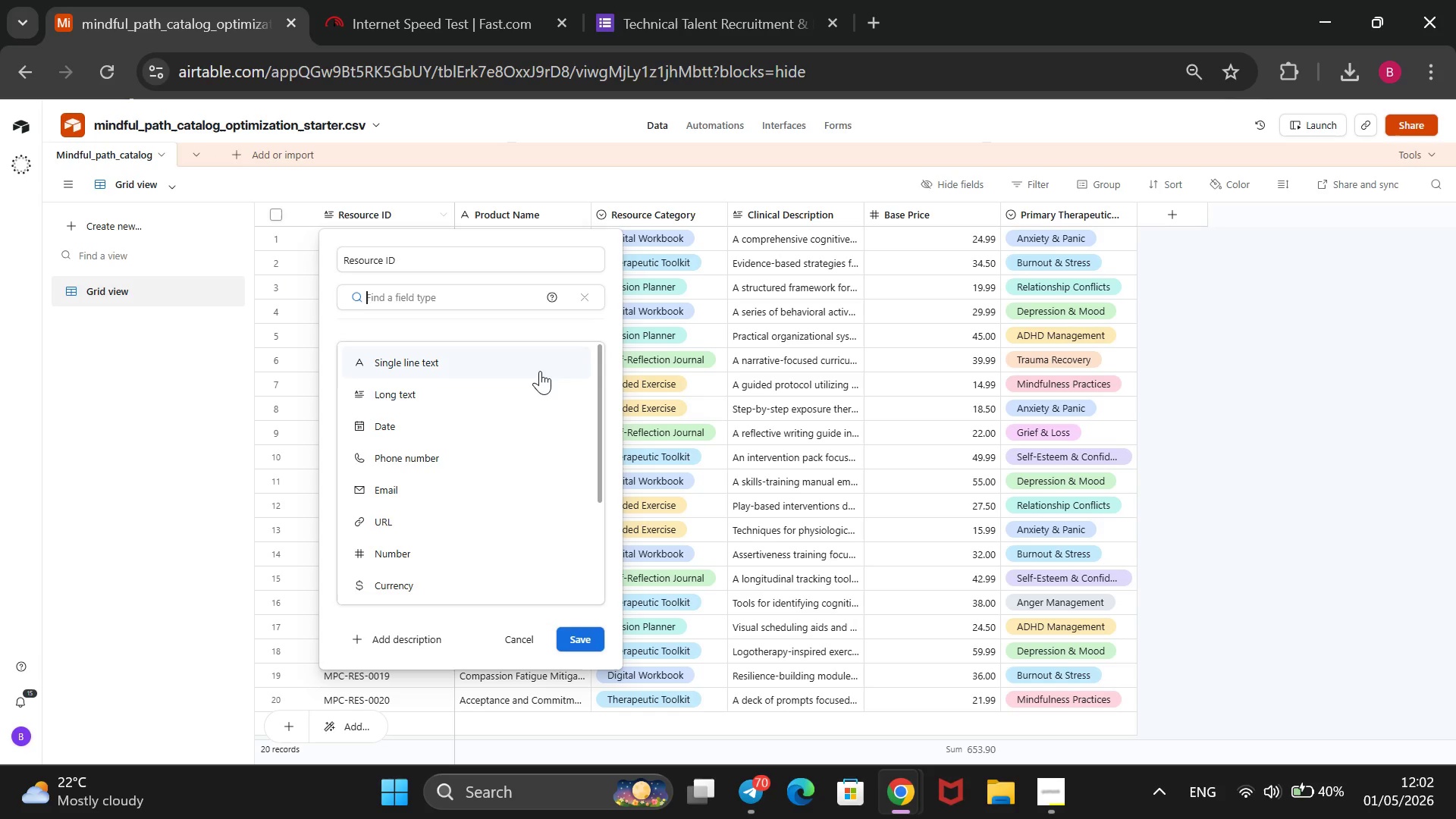 
mouse_move([548, 380])
 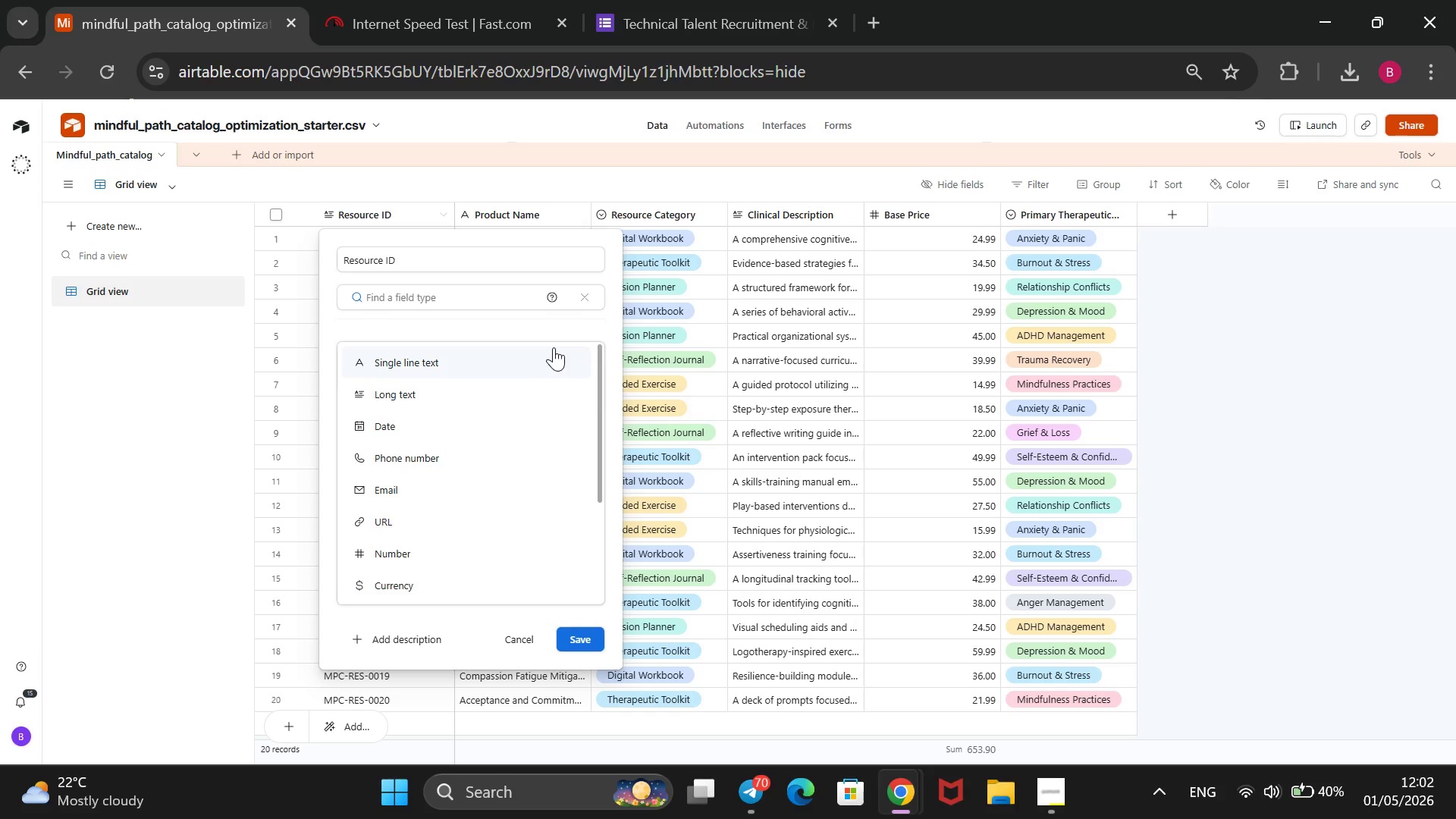 
left_click([554, 347])
 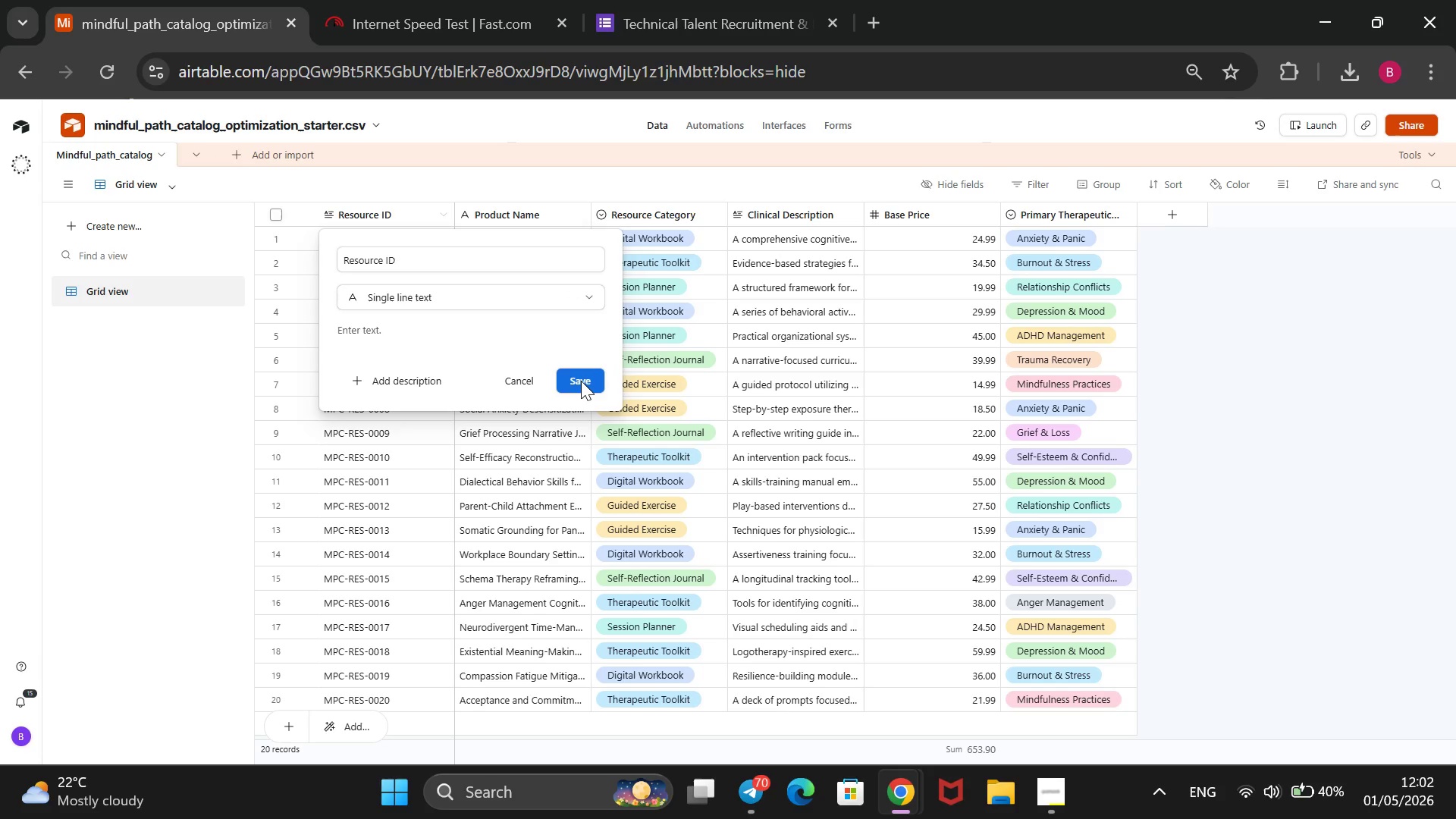 
left_click([579, 383])
 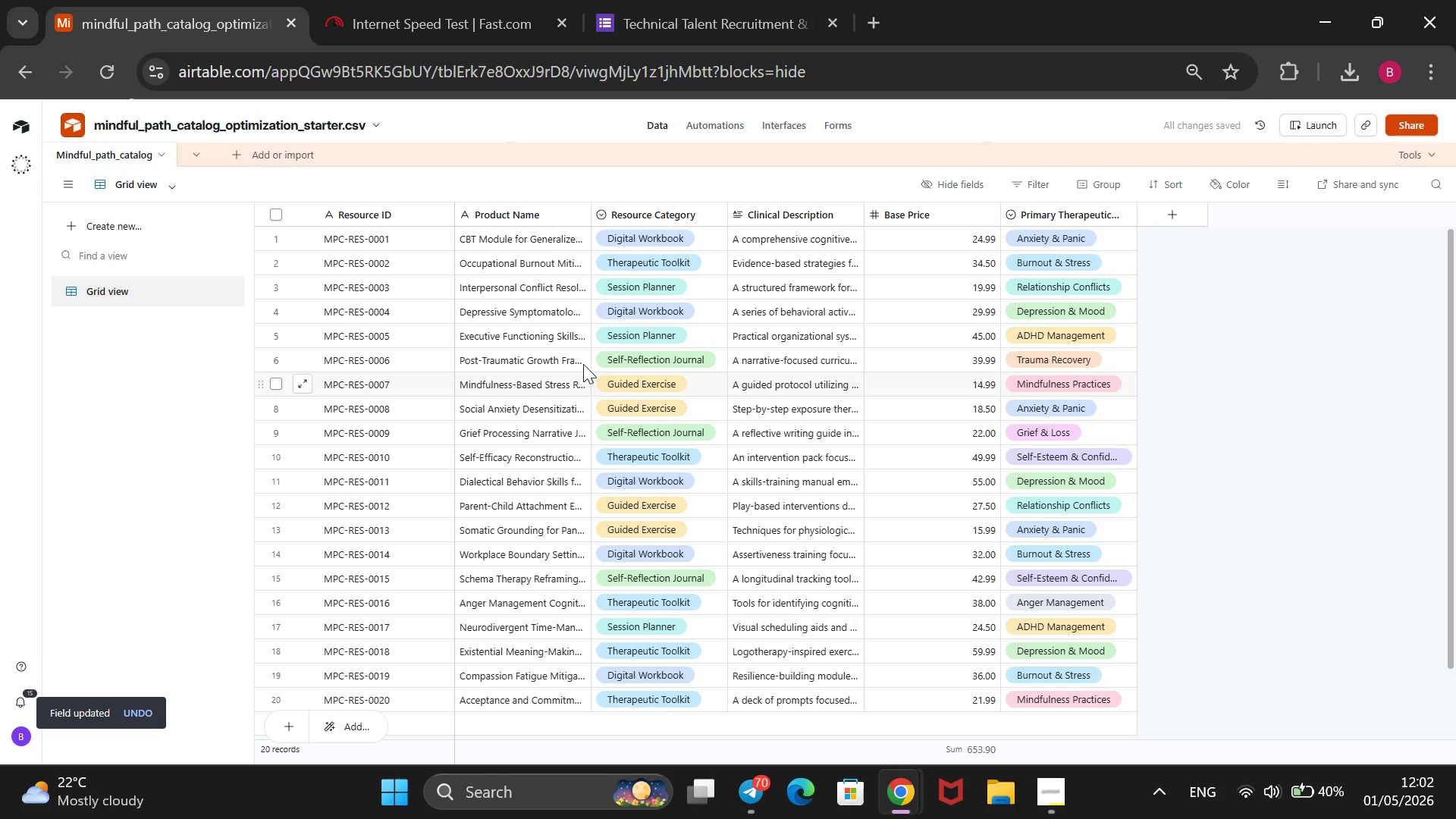 
wait(10.84)
 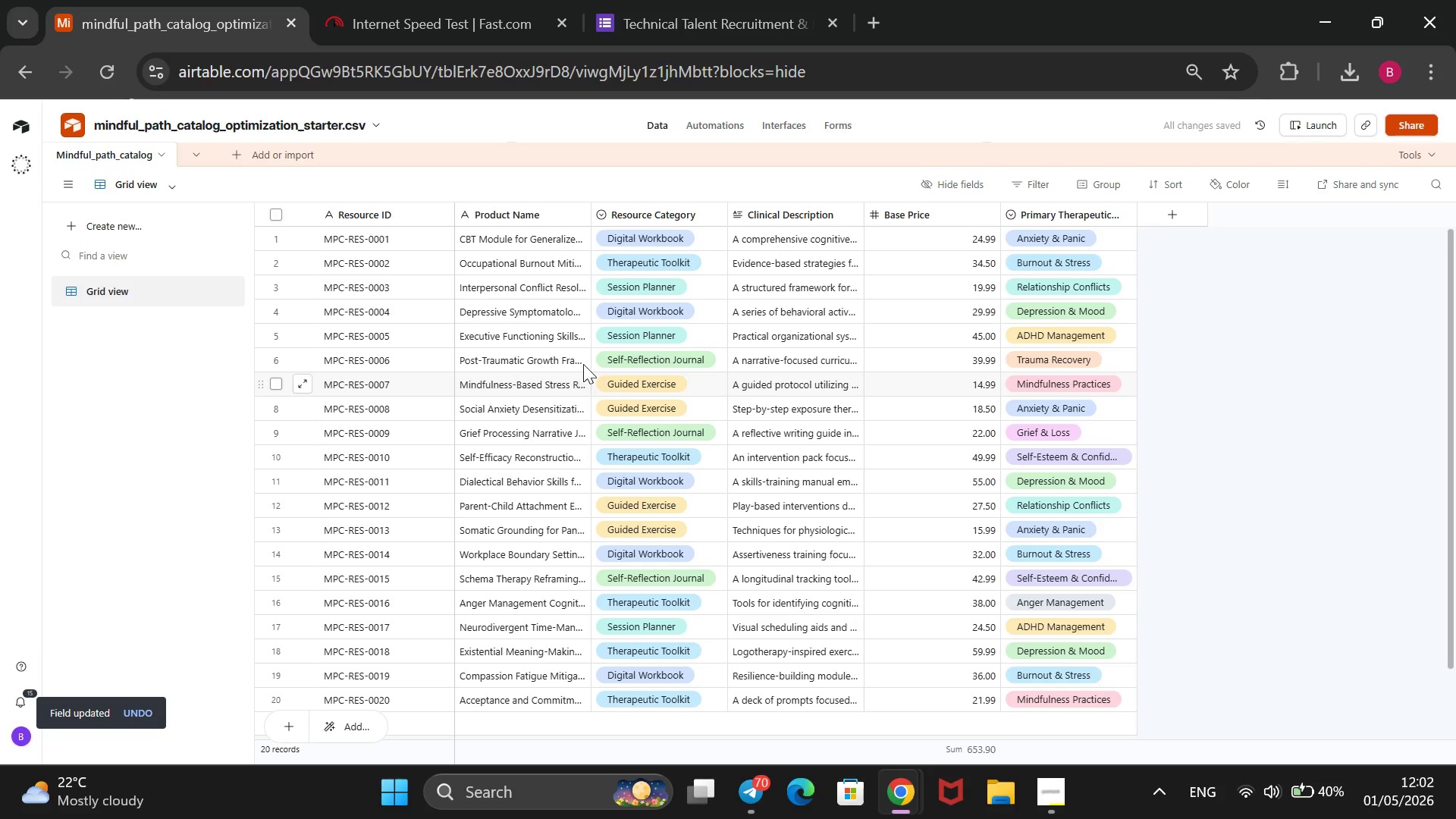 
left_click_drag(start_coordinate=[999, 213], to_coordinate=[730, 218])
 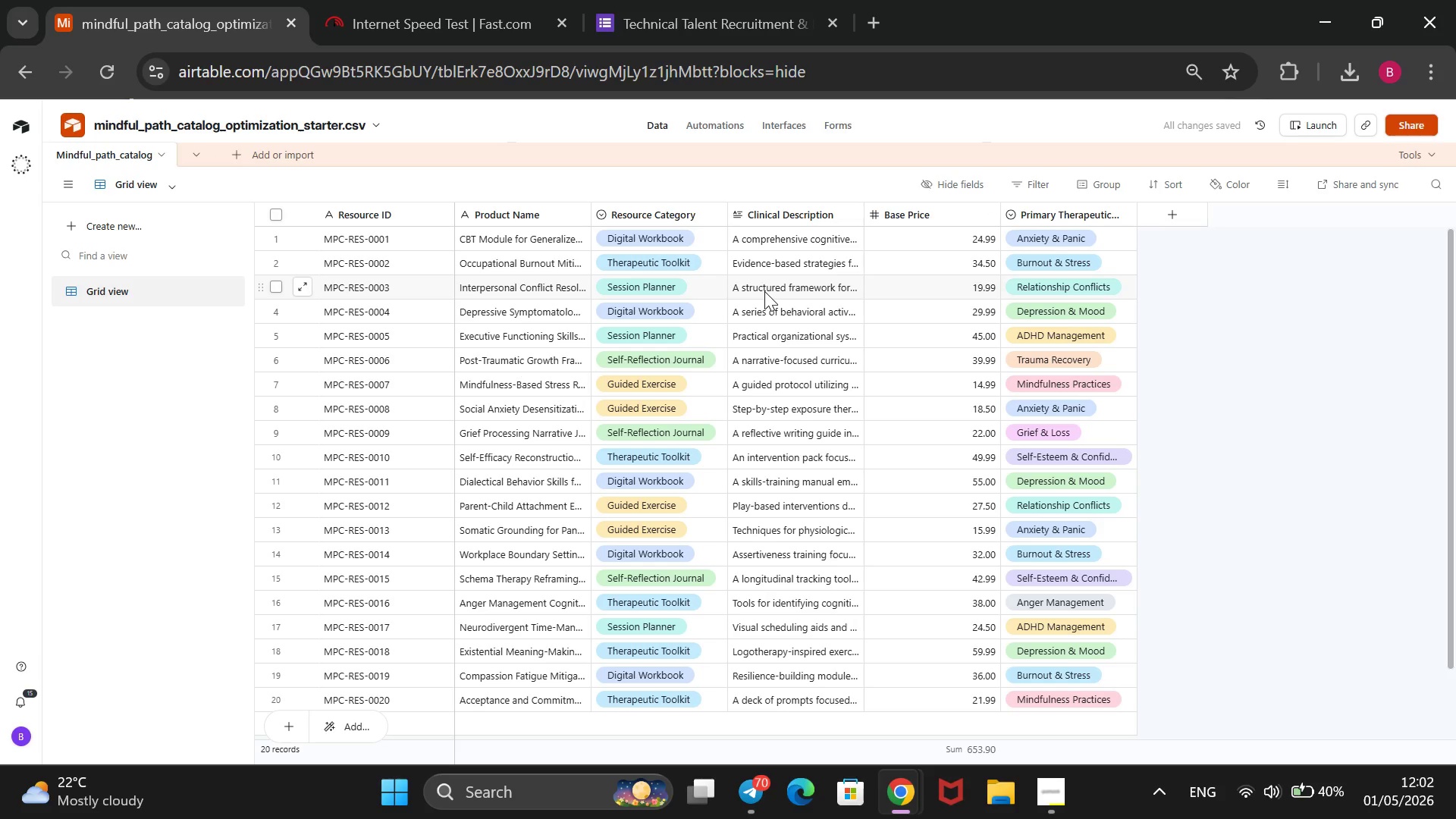 
wait(7.97)
 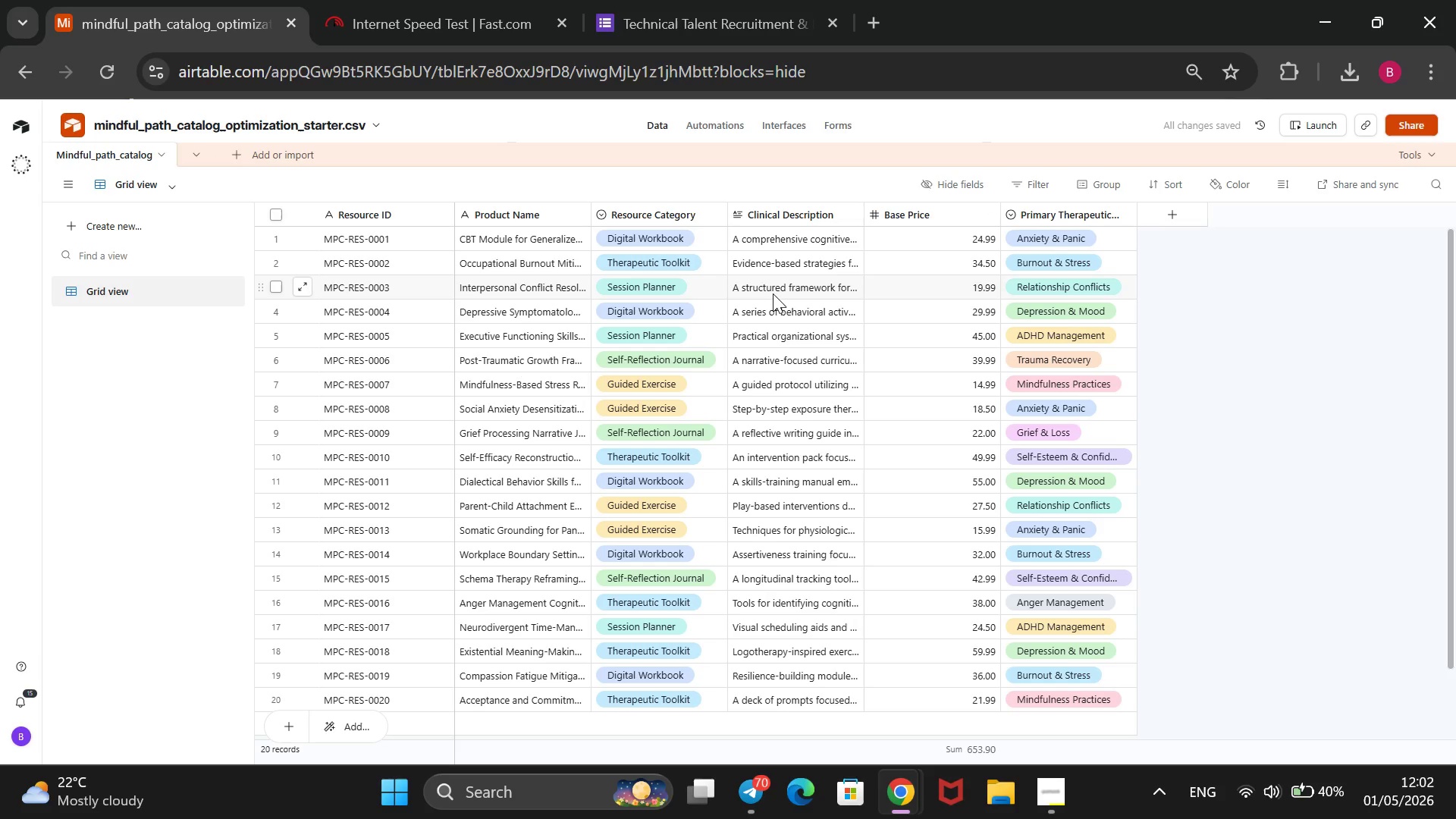 
left_click([1040, 802])